 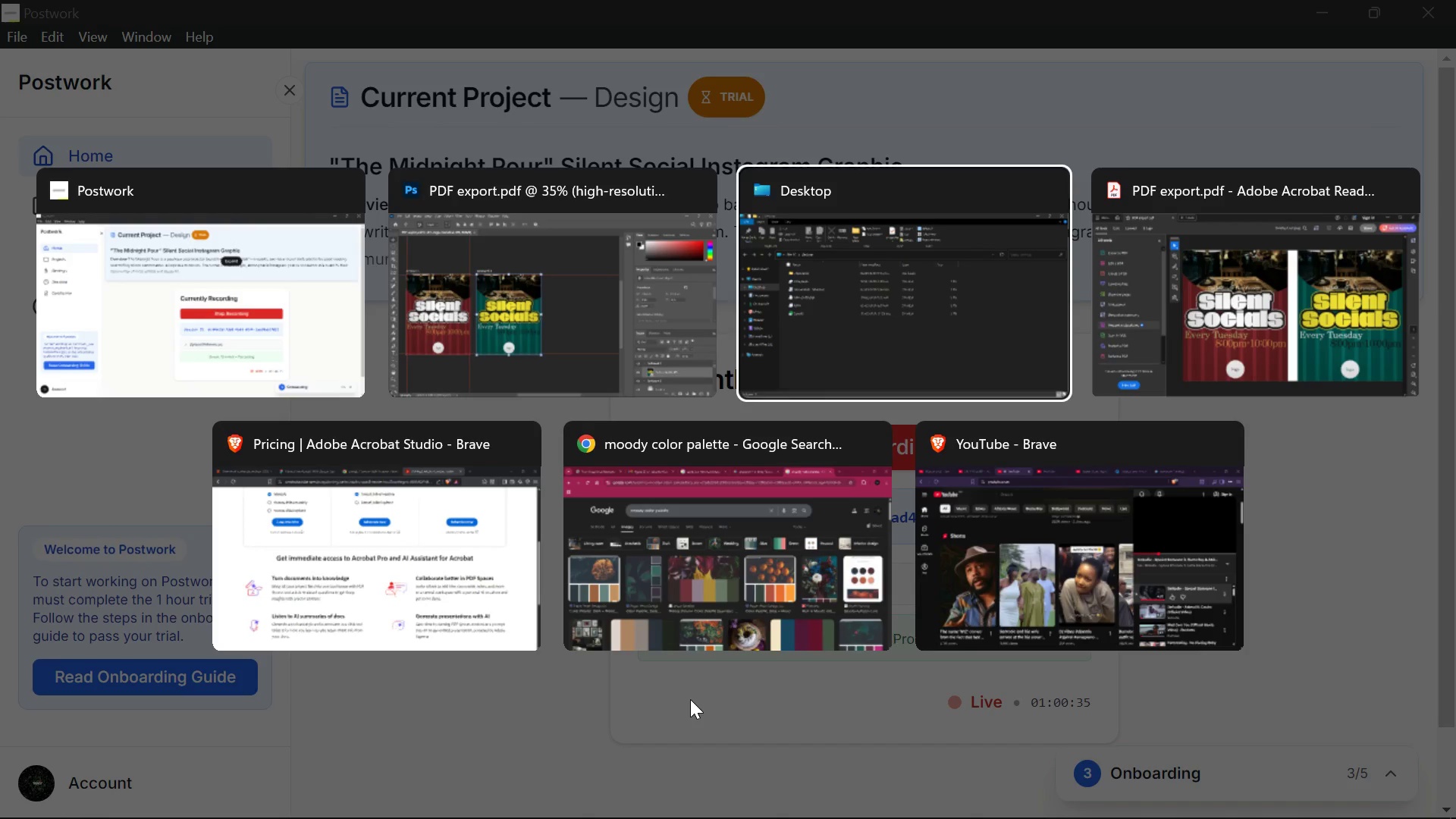 
key(Alt+Tab)
 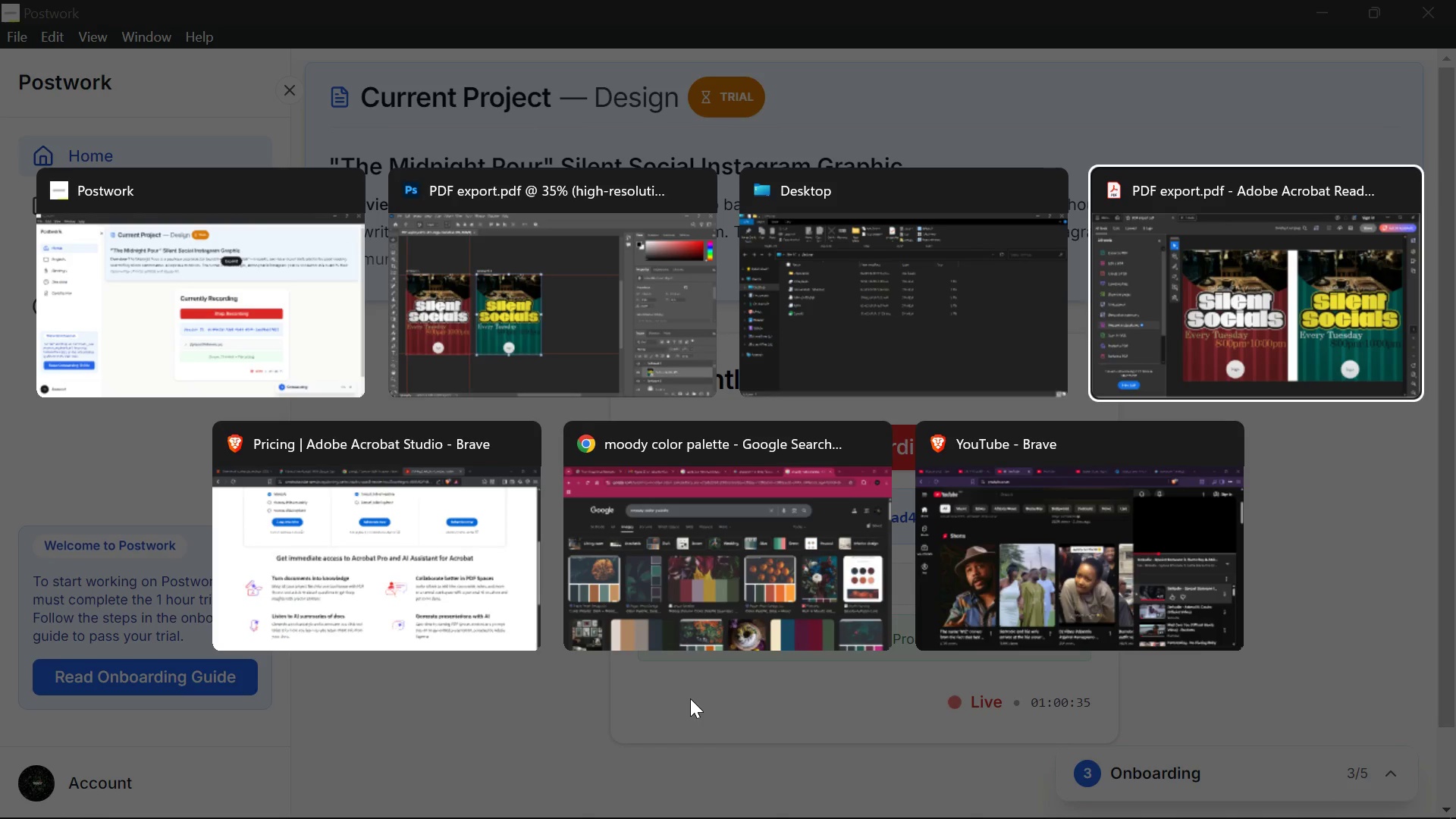 
key(Alt+Tab)
 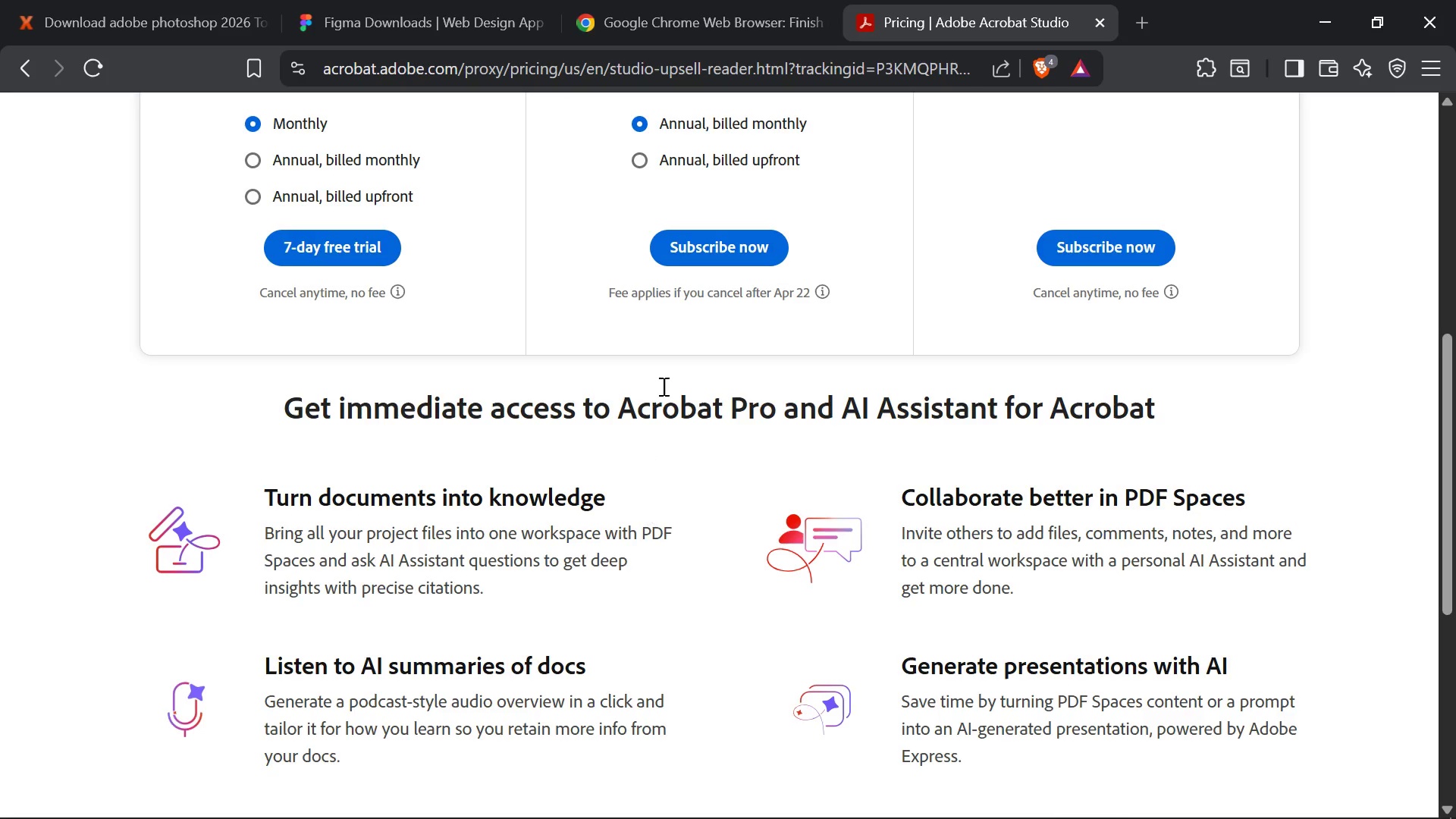 
left_click([798, 67])
 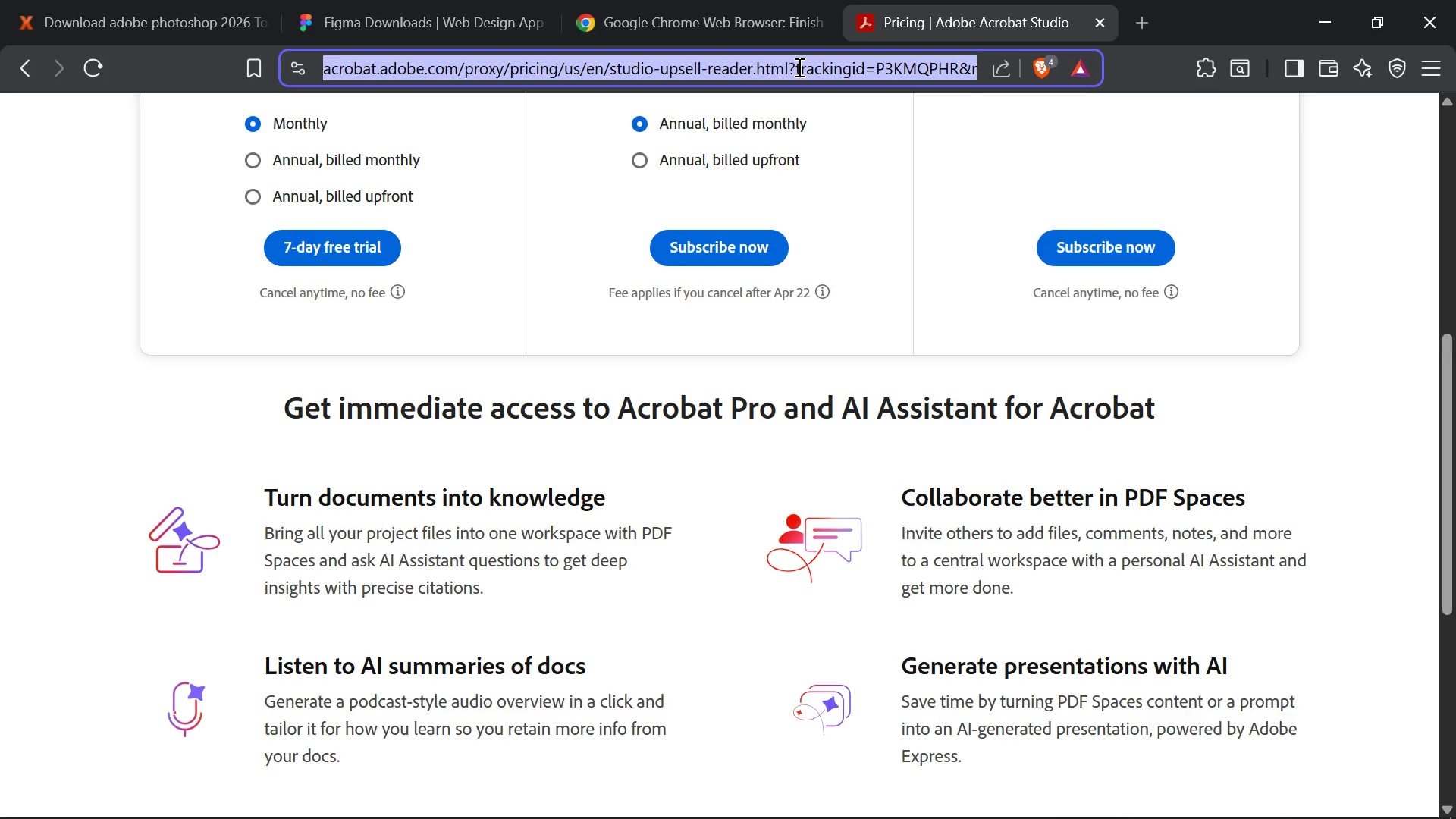 
wait(6.73)
 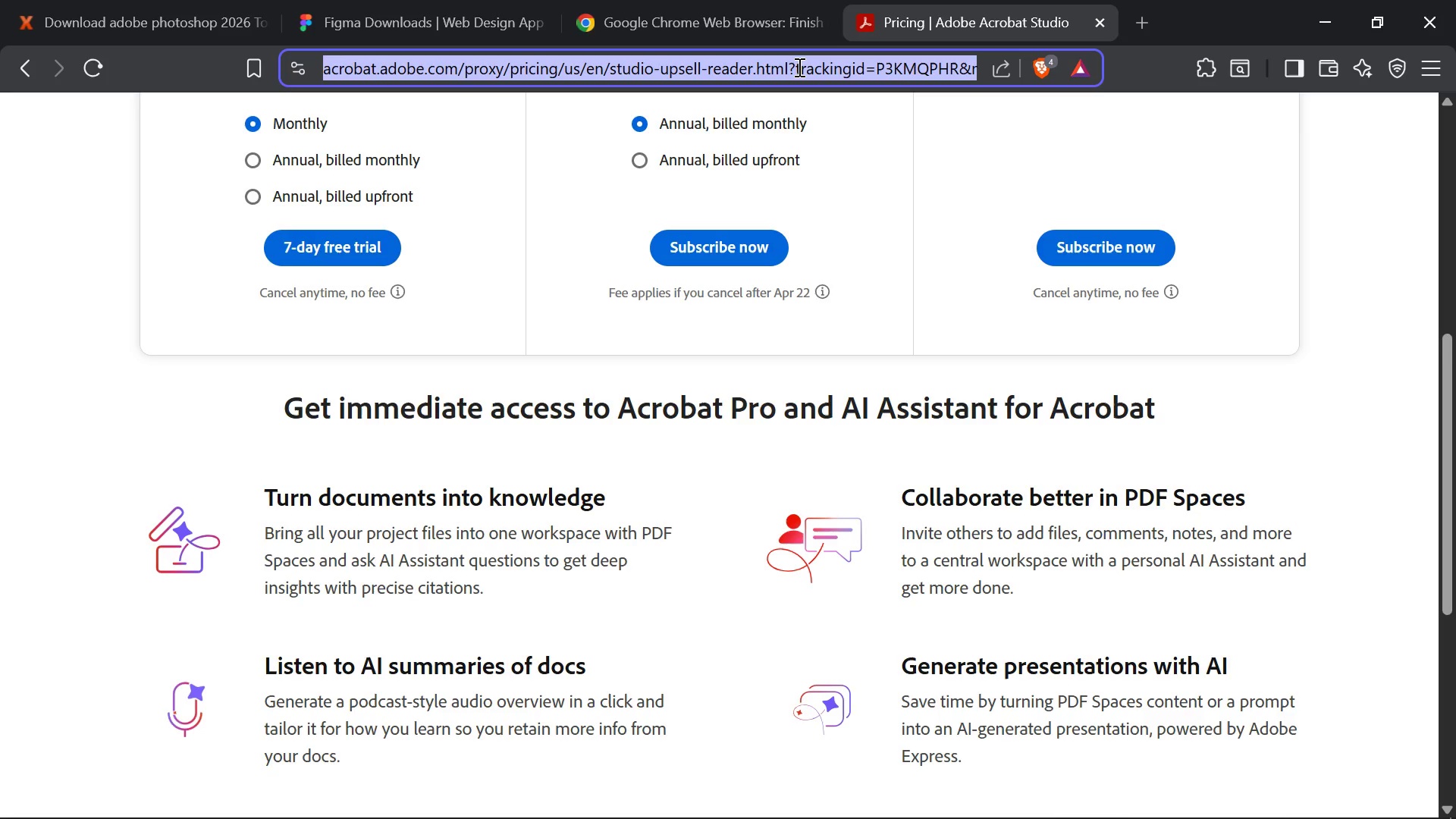 
left_click([97, 10])
 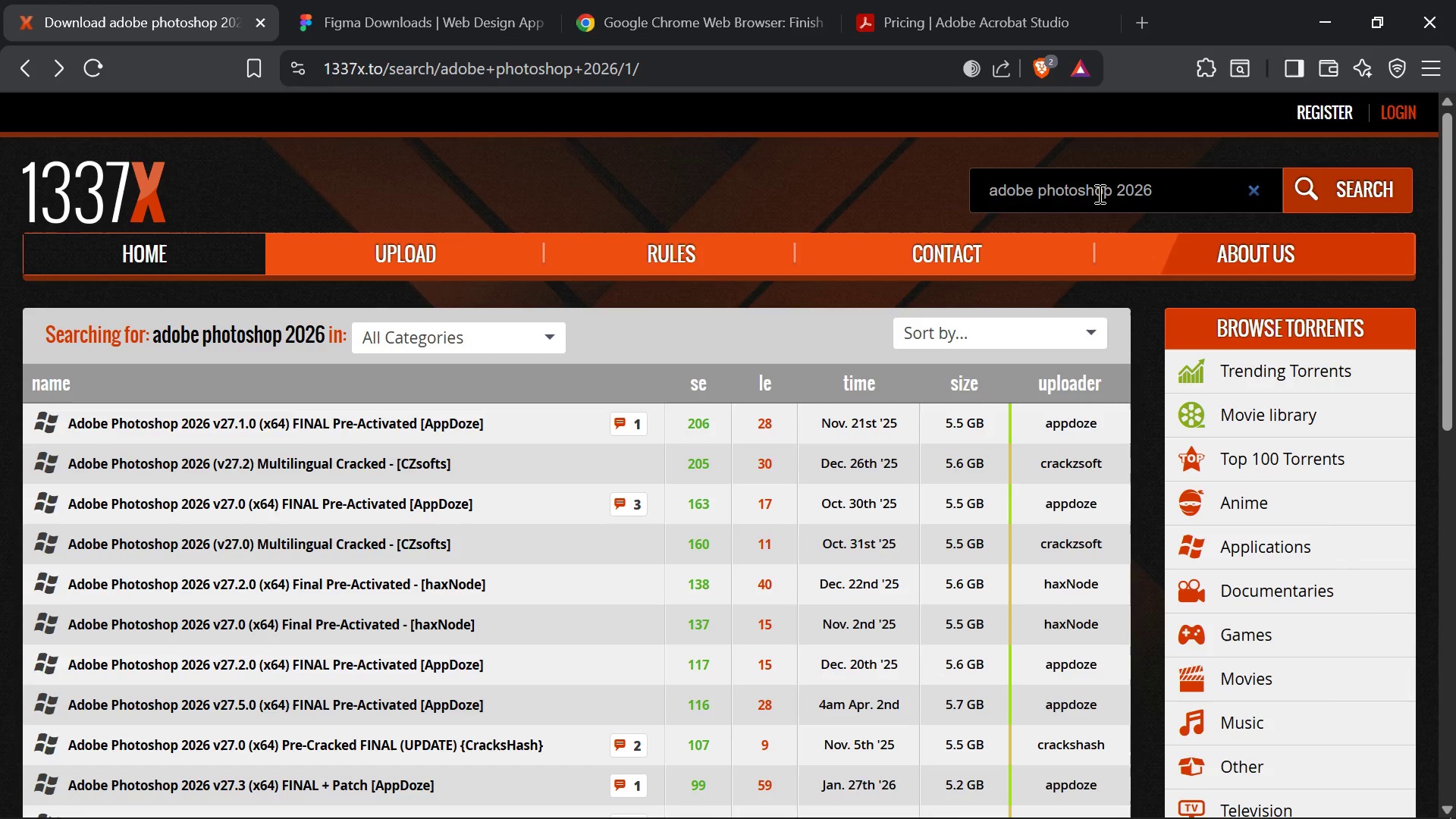 
left_click_drag(start_coordinate=[1166, 186], to_coordinate=[1042, 199])
 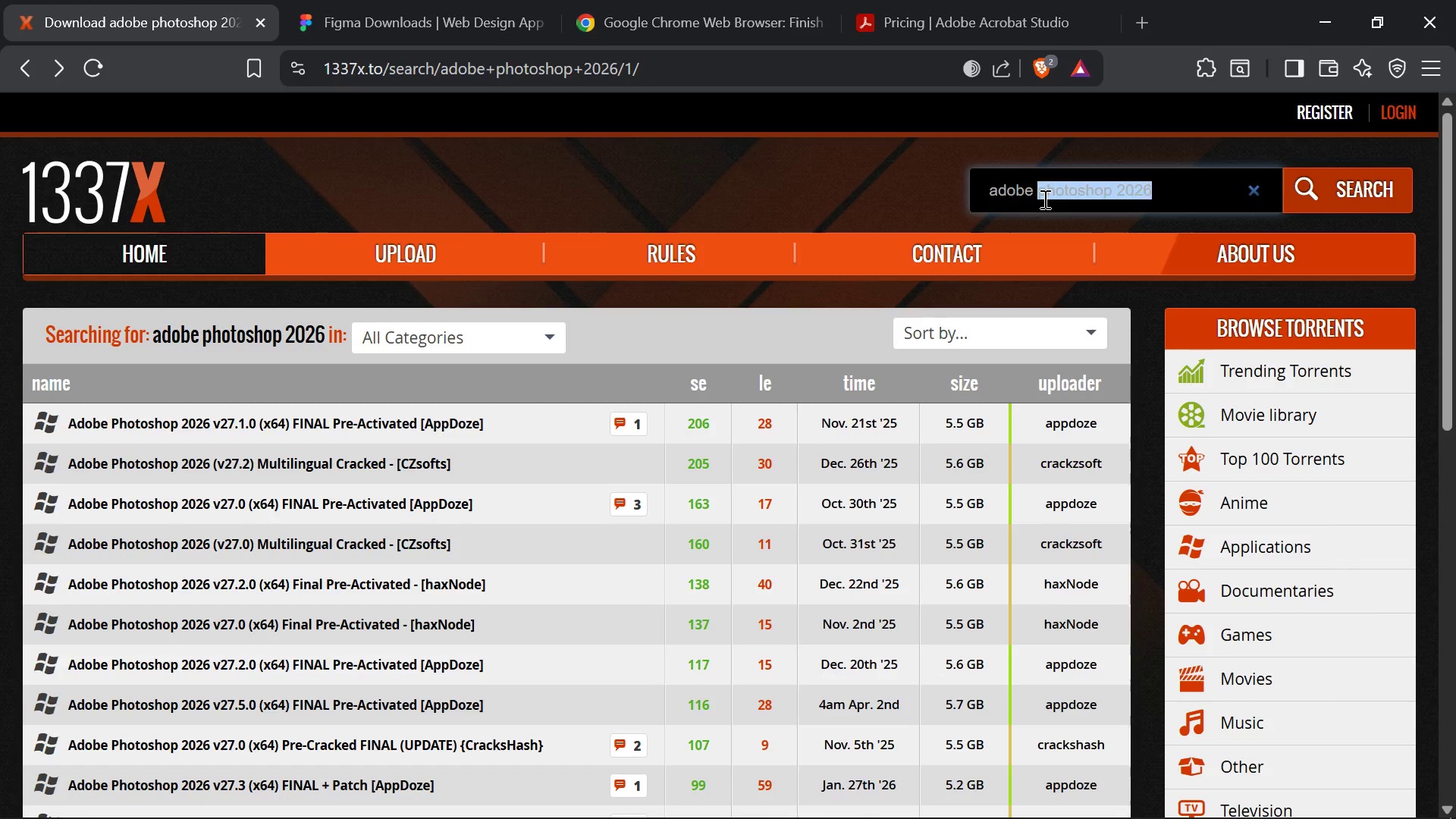 
type(acrobat cracl)
key(Backspace)
key(Tab)
 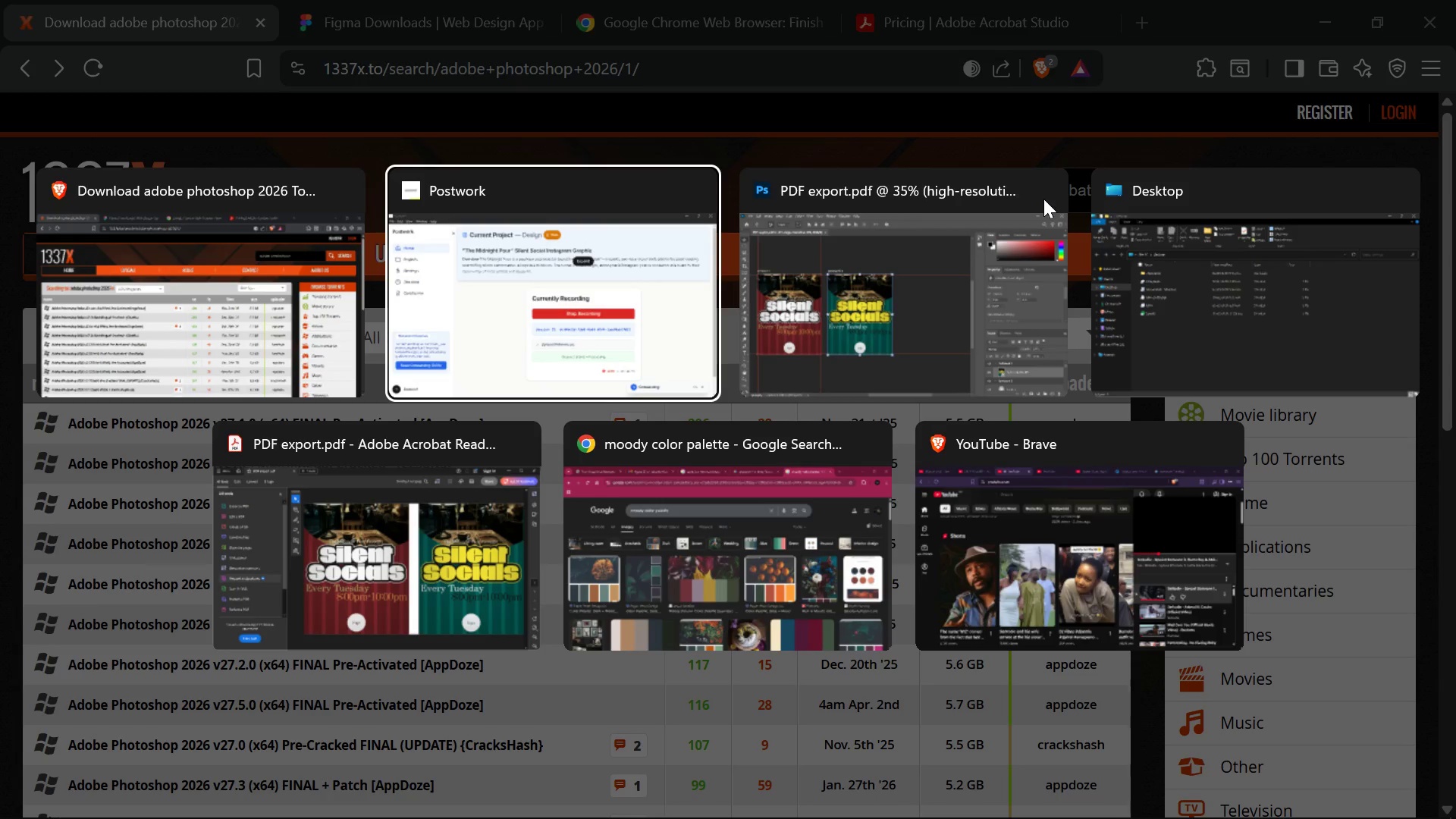 
hold_key(key=AltLeft, duration=0.64)